 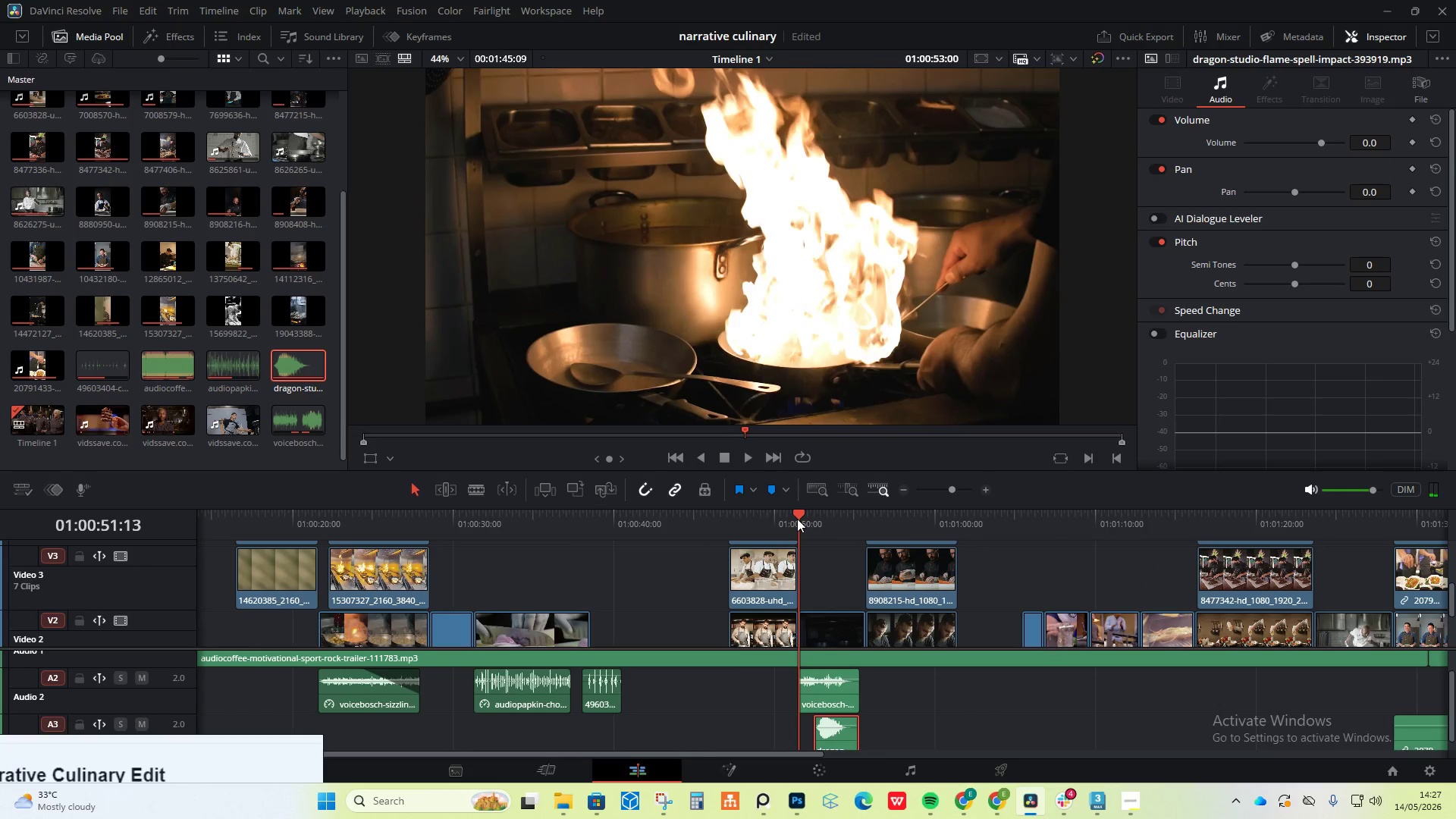 
key(Space)
 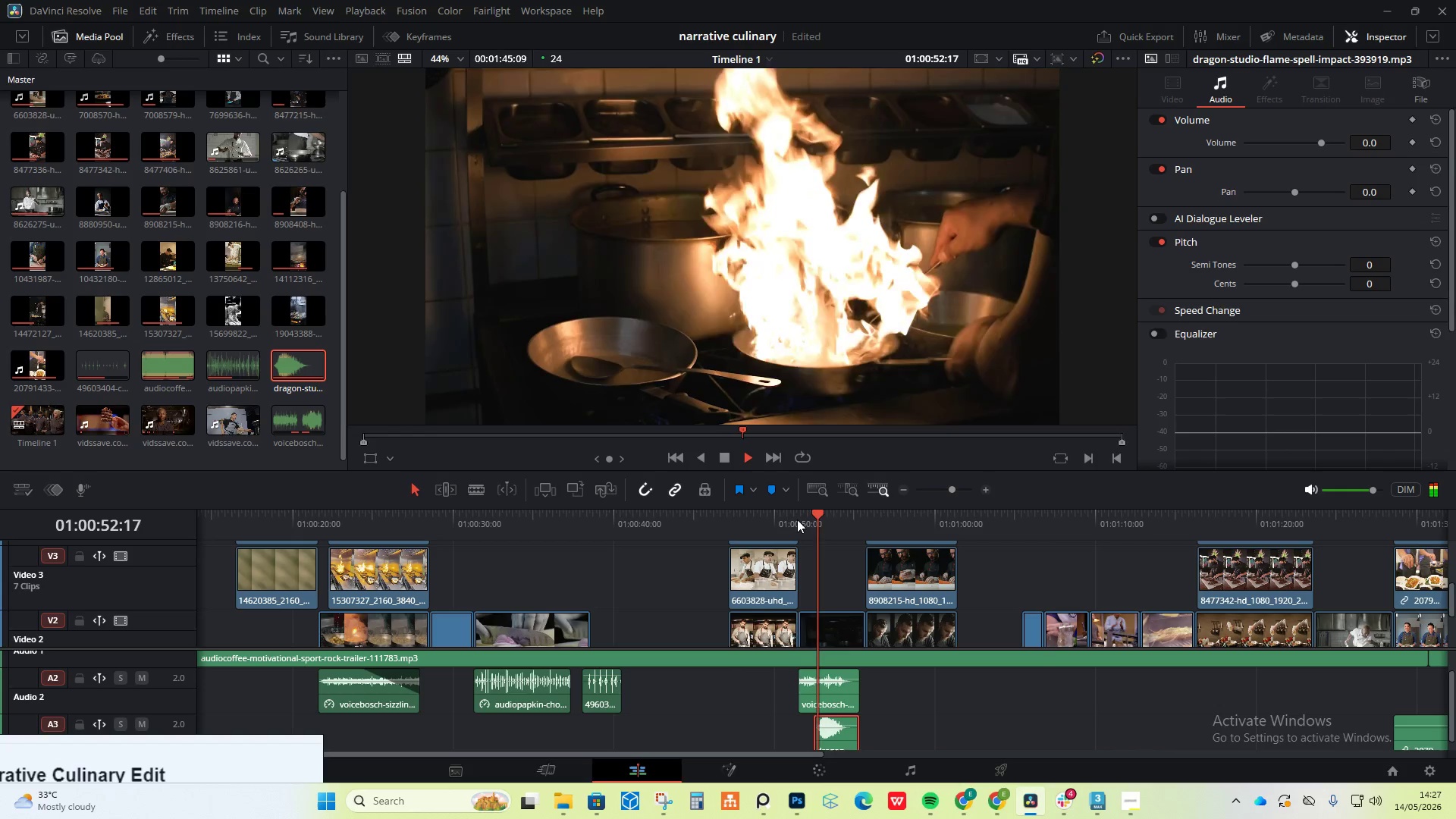 
key(Space)
 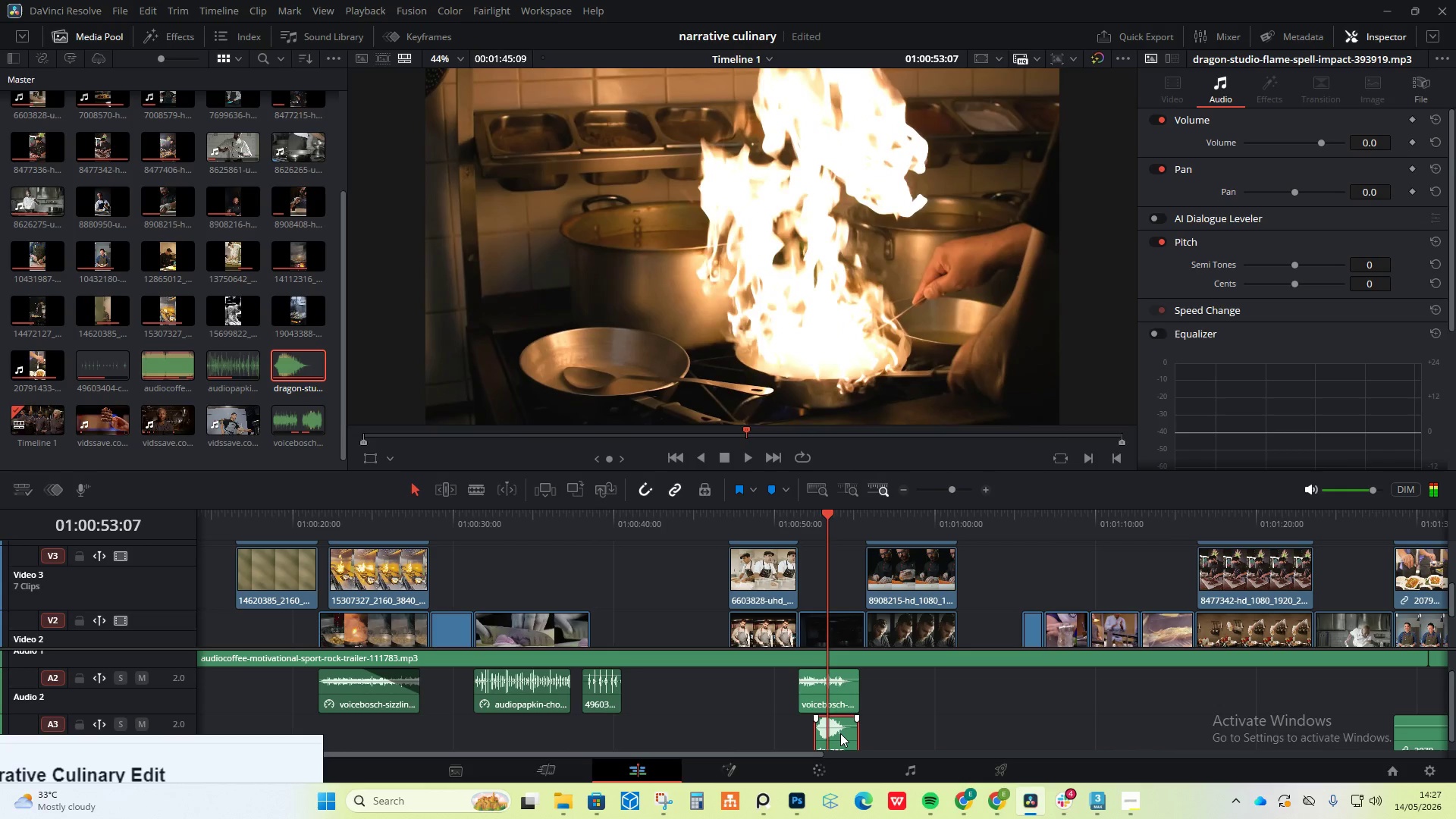 
left_click_drag(start_coordinate=[840, 733], to_coordinate=[833, 733])
 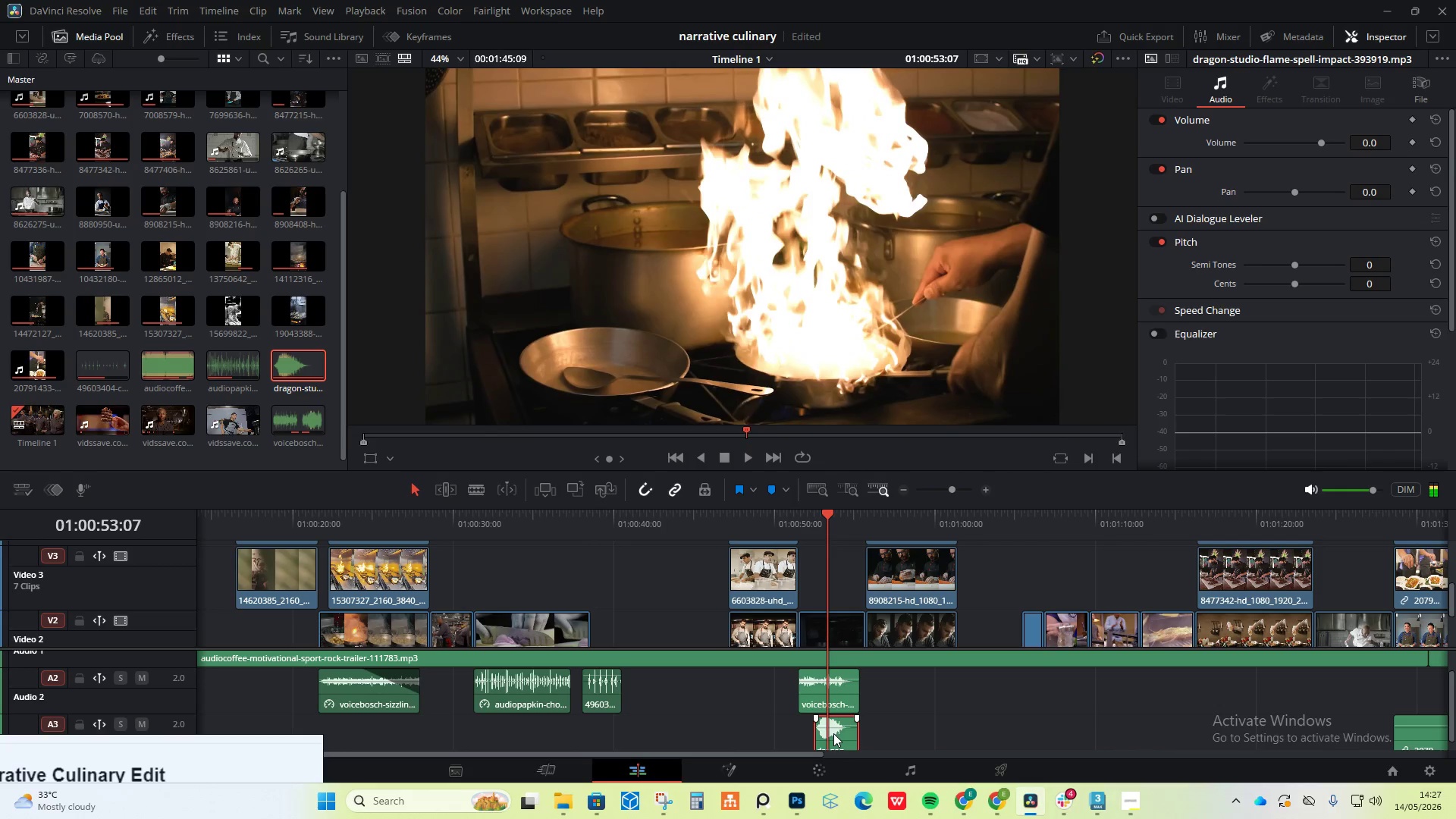 
hold_key(key=AltLeft, duration=0.62)
 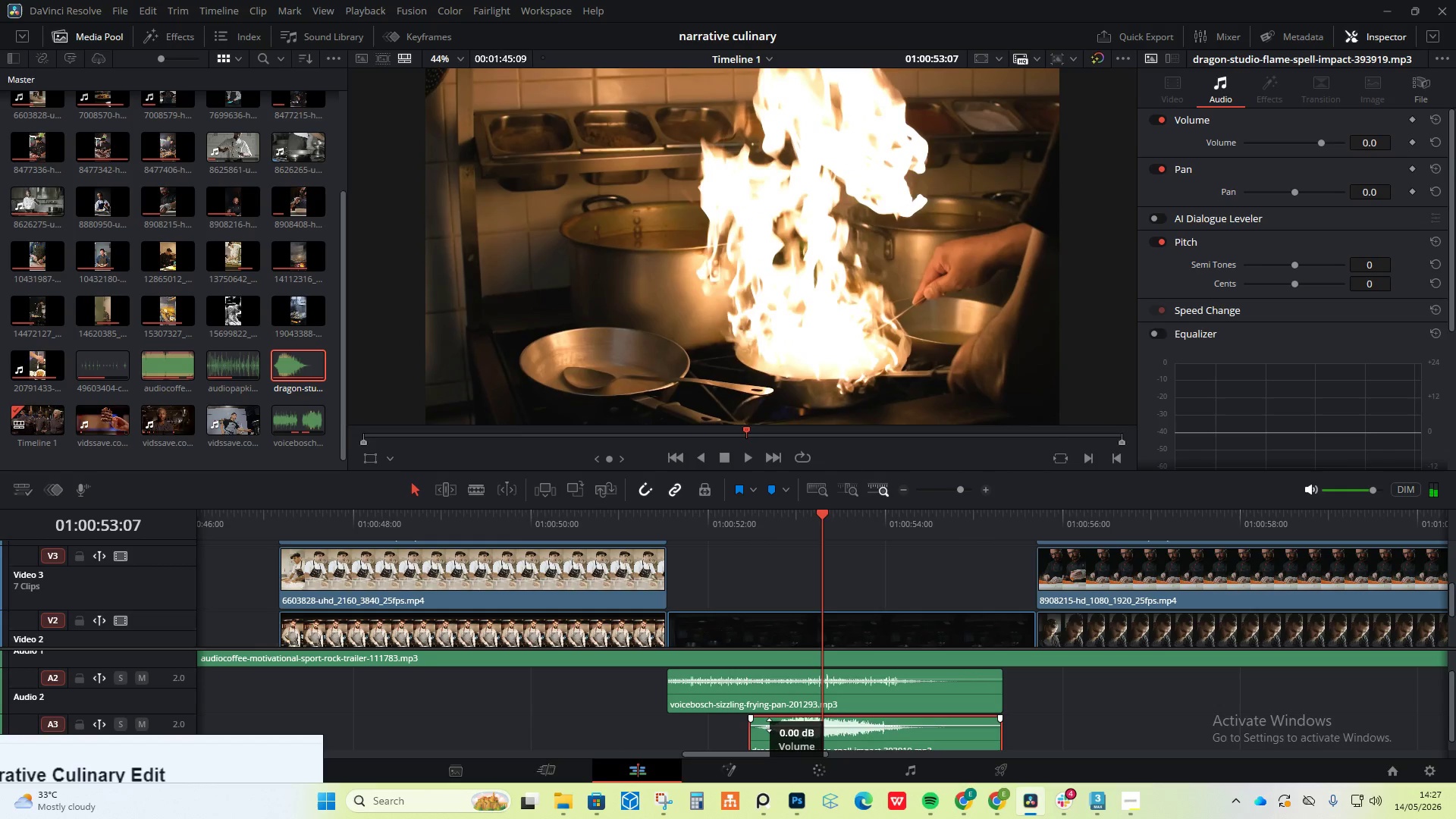 
left_click_drag(start_coordinate=[776, 724], to_coordinate=[769, 725])
 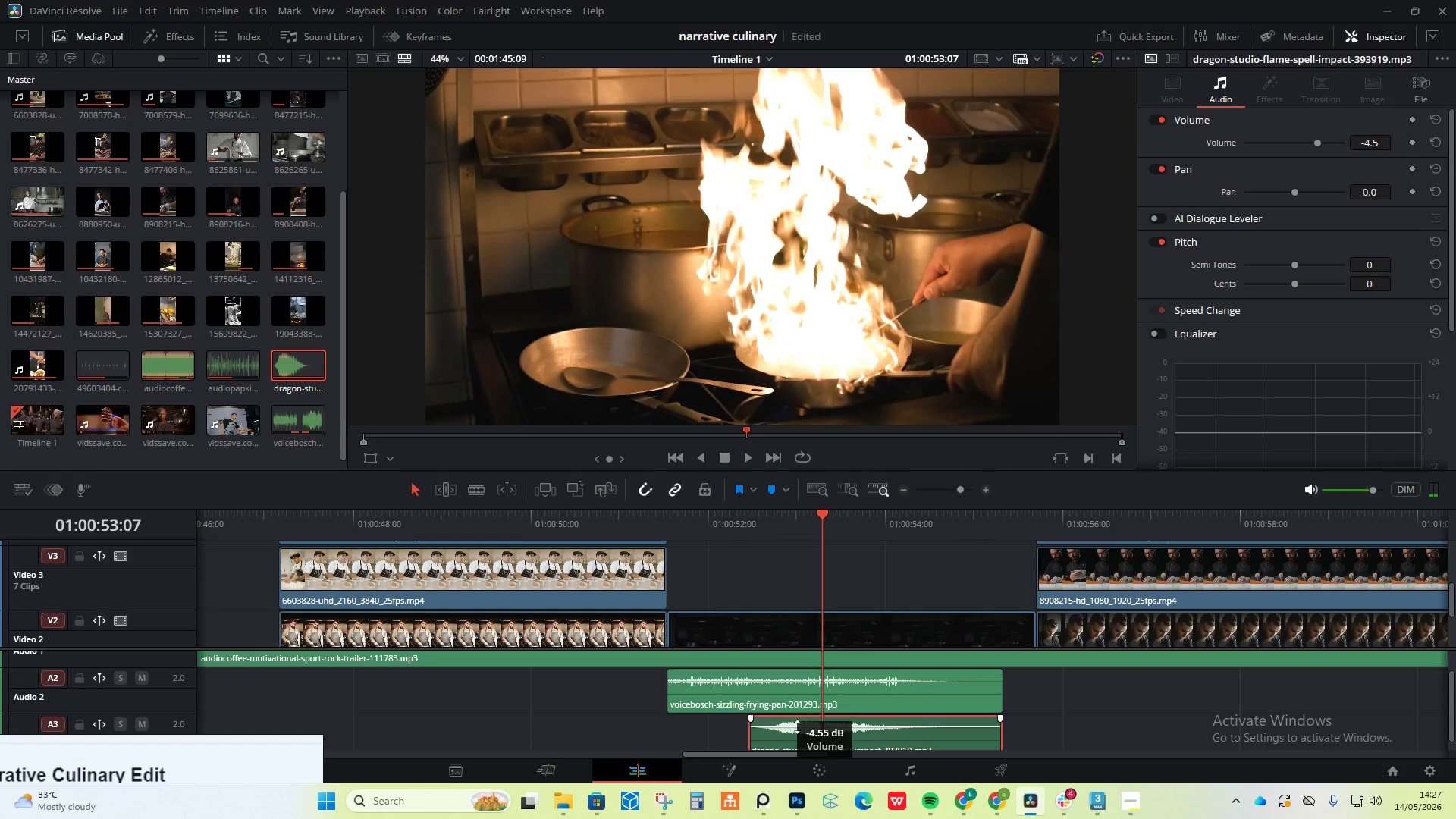 
scroll: coordinate [833, 733], scroll_direction: up, amount: 7.0
 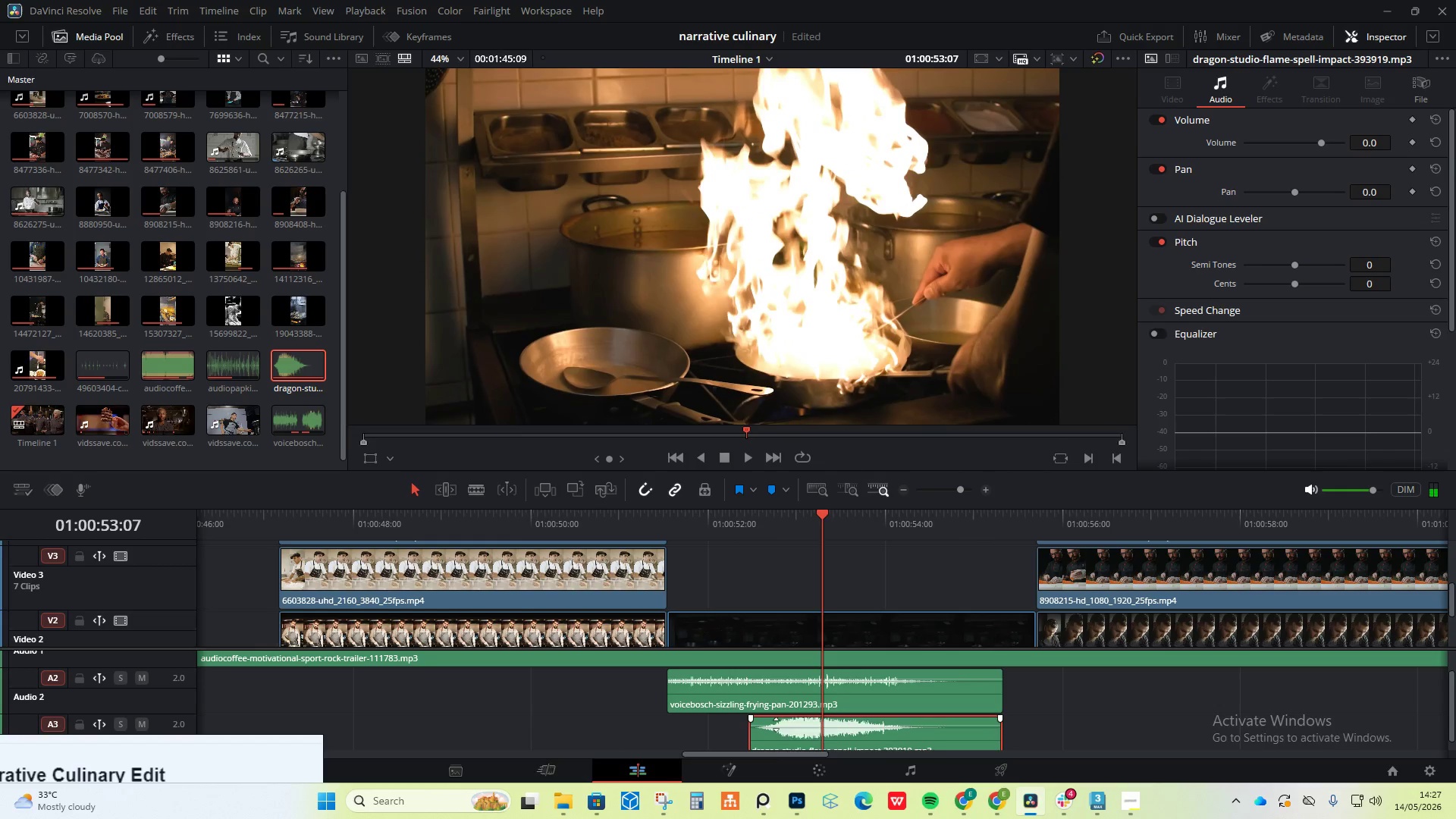 
left_click_drag(start_coordinate=[774, 742], to_coordinate=[761, 740])
 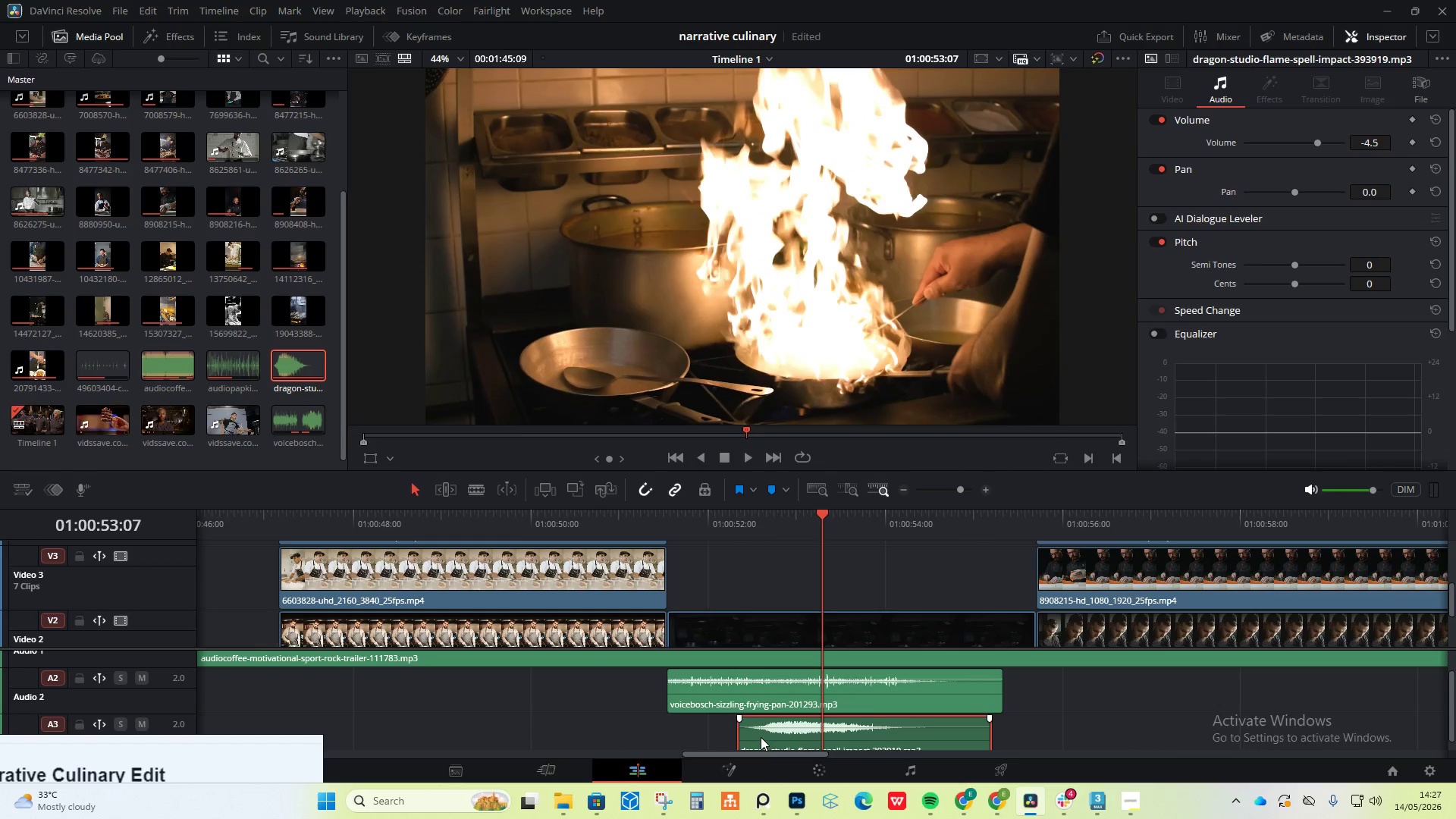 
left_click_drag(start_coordinate=[761, 737], to_coordinate=[747, 736])
 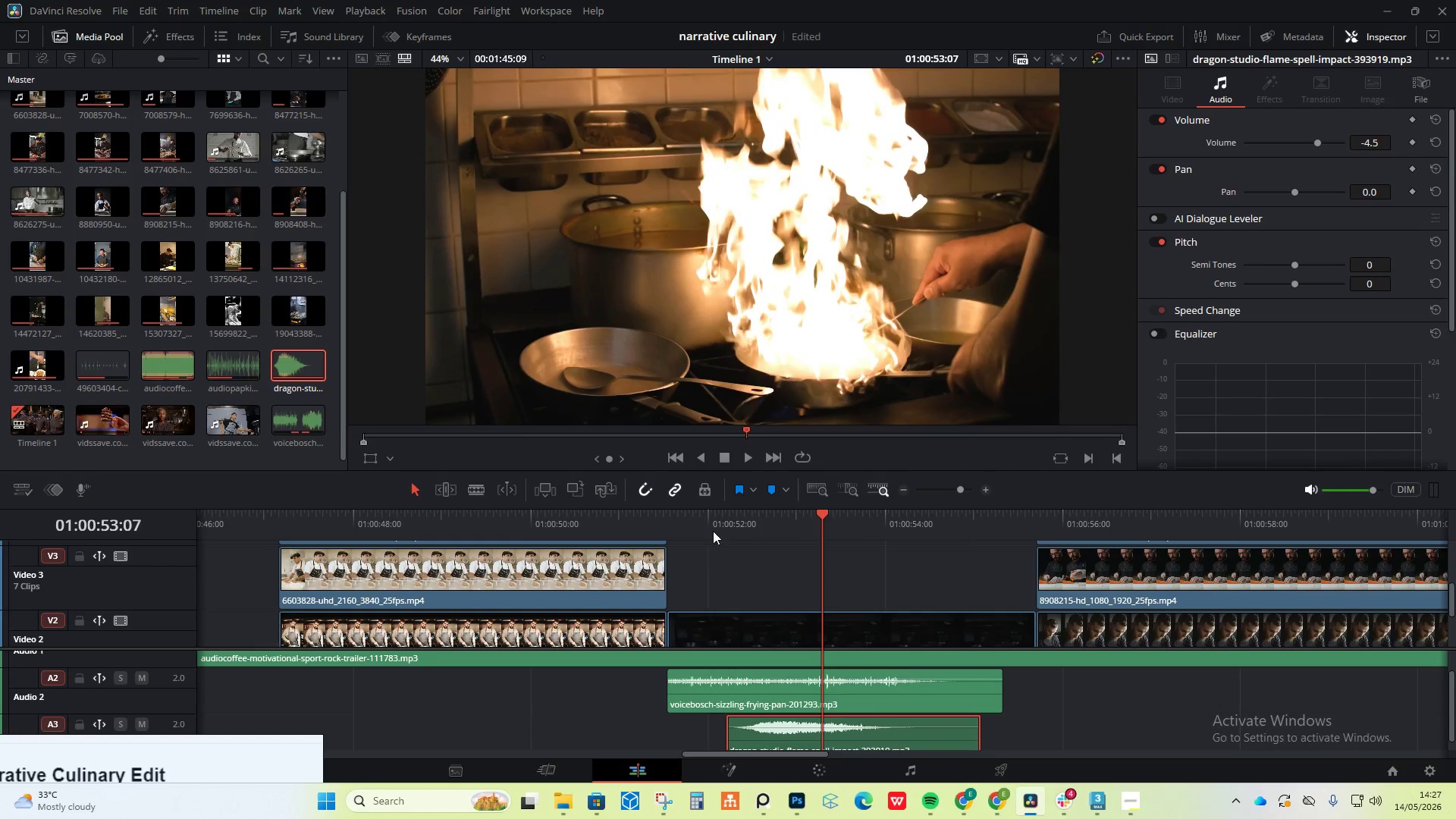 
left_click([713, 526])
 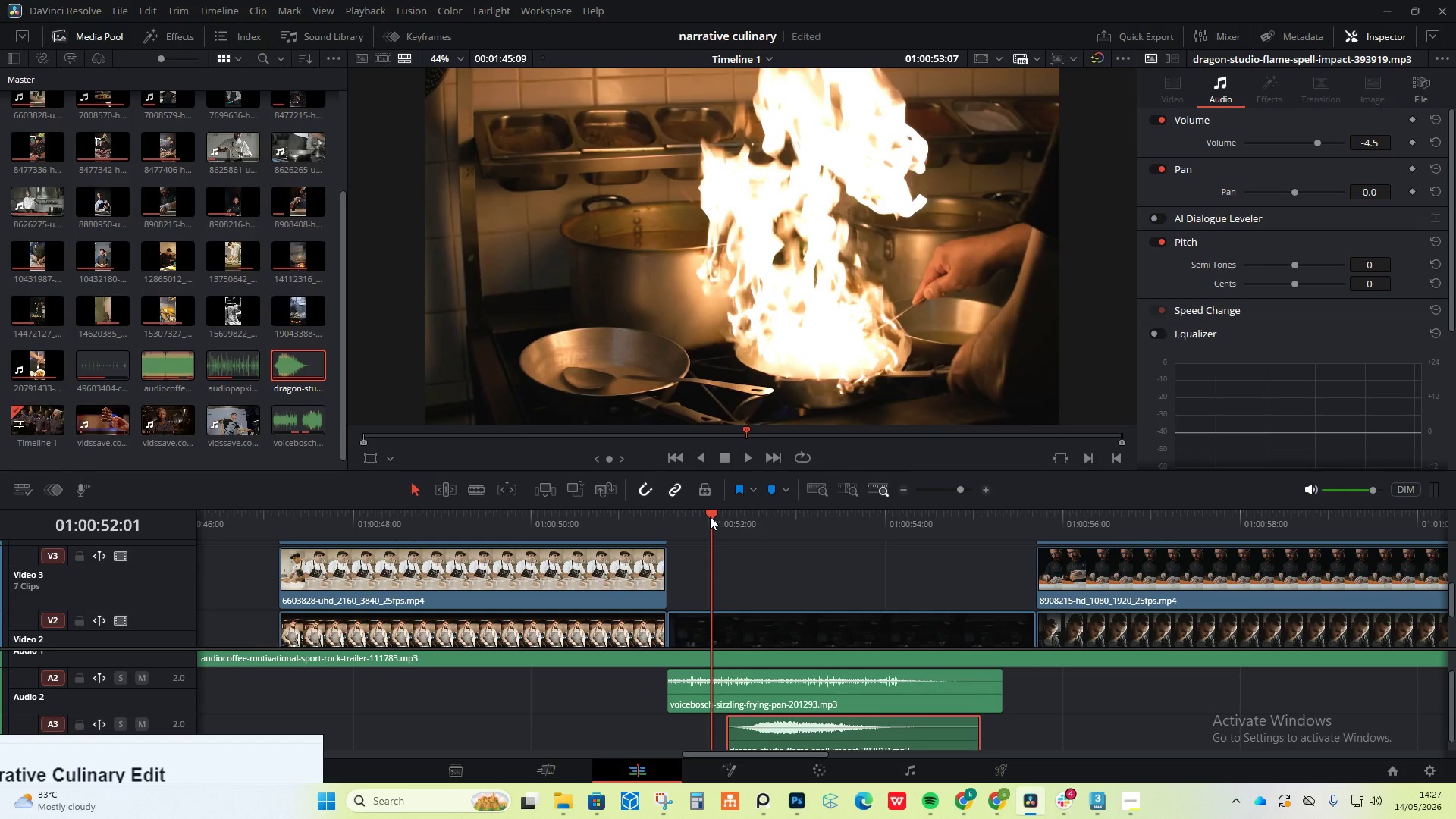 
left_click_drag(start_coordinate=[710, 516], to_coordinate=[678, 519])
 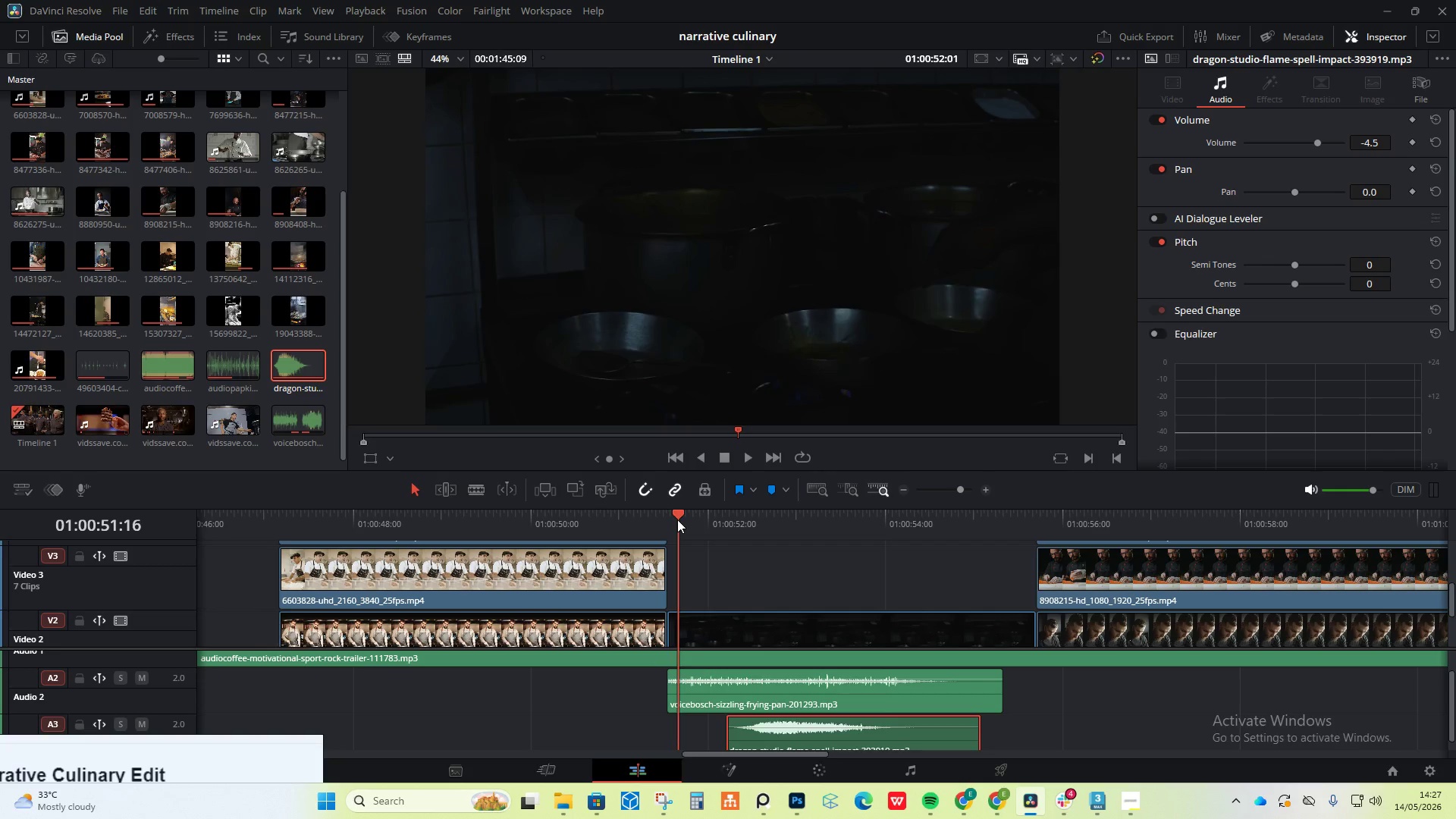 
left_click_drag(start_coordinate=[677, 519], to_coordinate=[748, 547])
 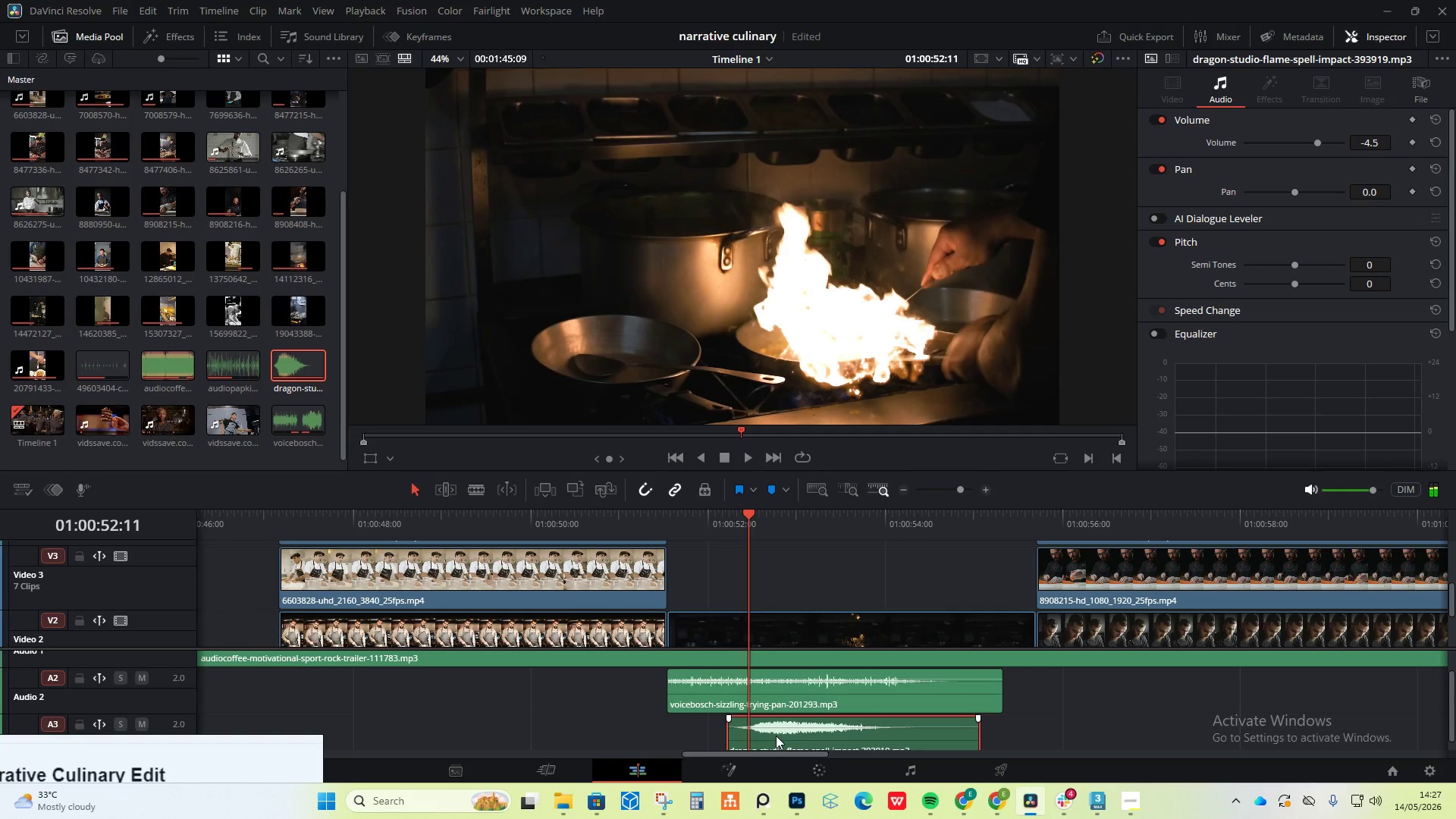 
left_click_drag(start_coordinate=[762, 736], to_coordinate=[752, 736])
 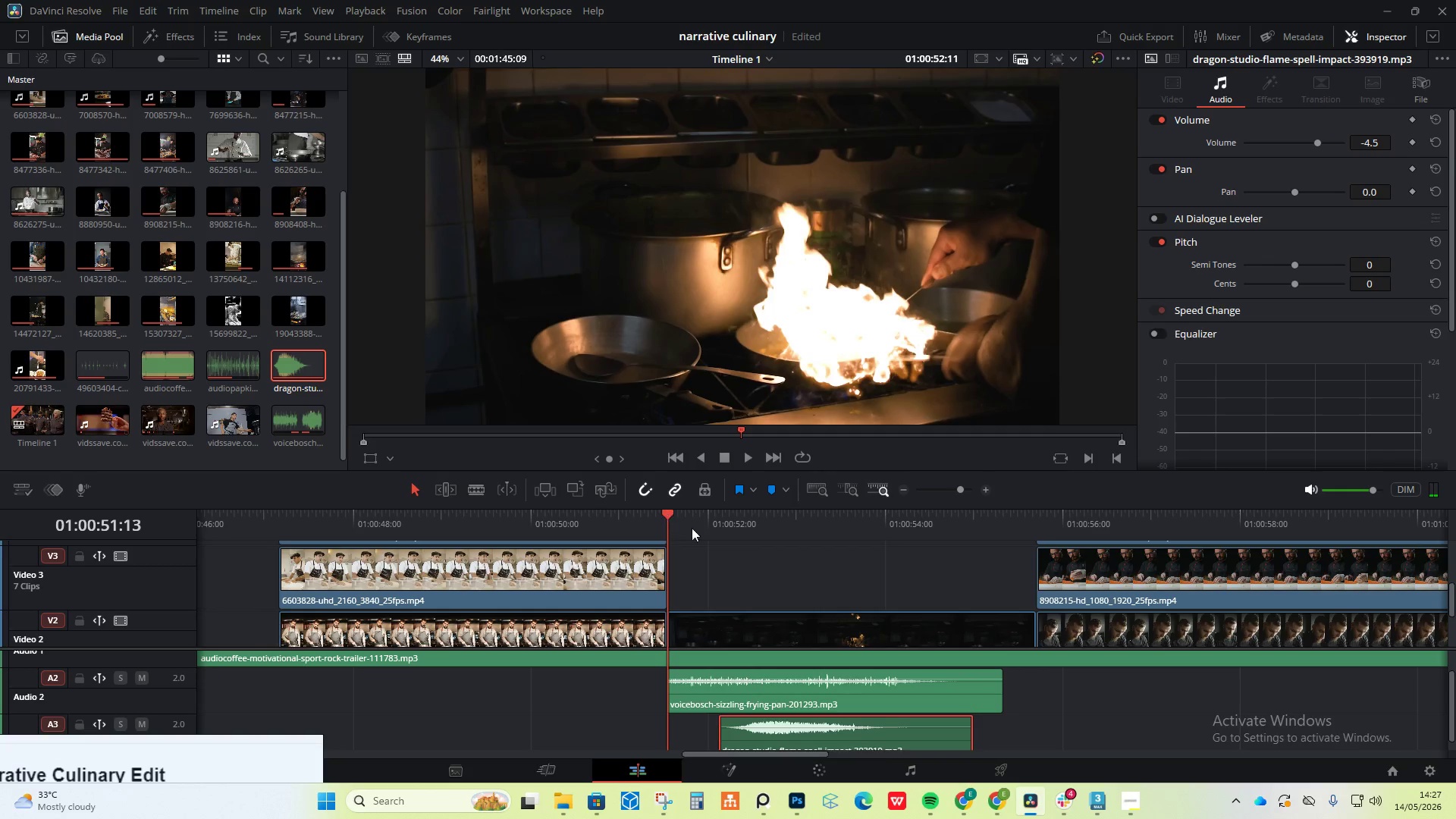 
left_click([631, 518])
 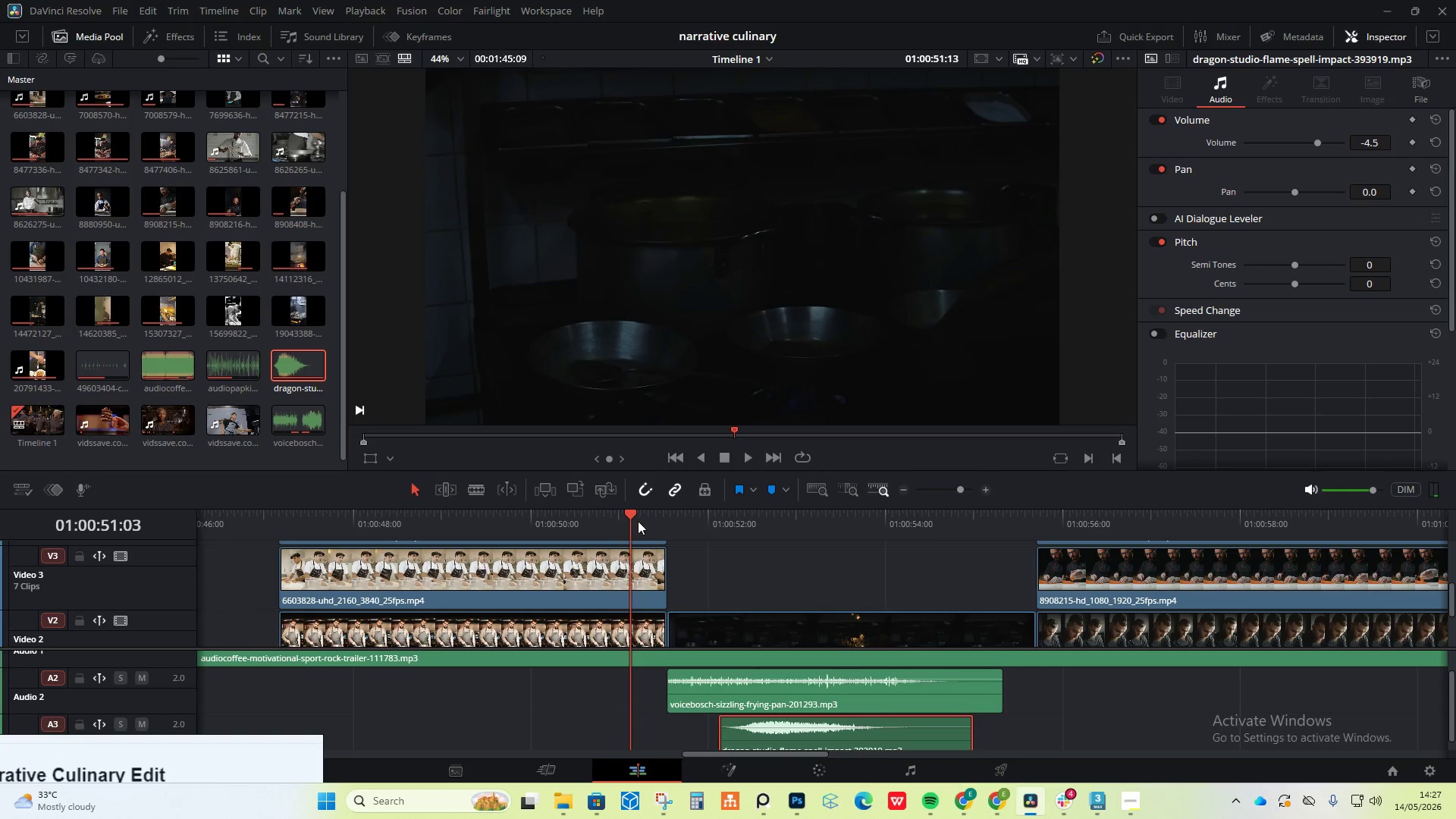 
key(Space)
 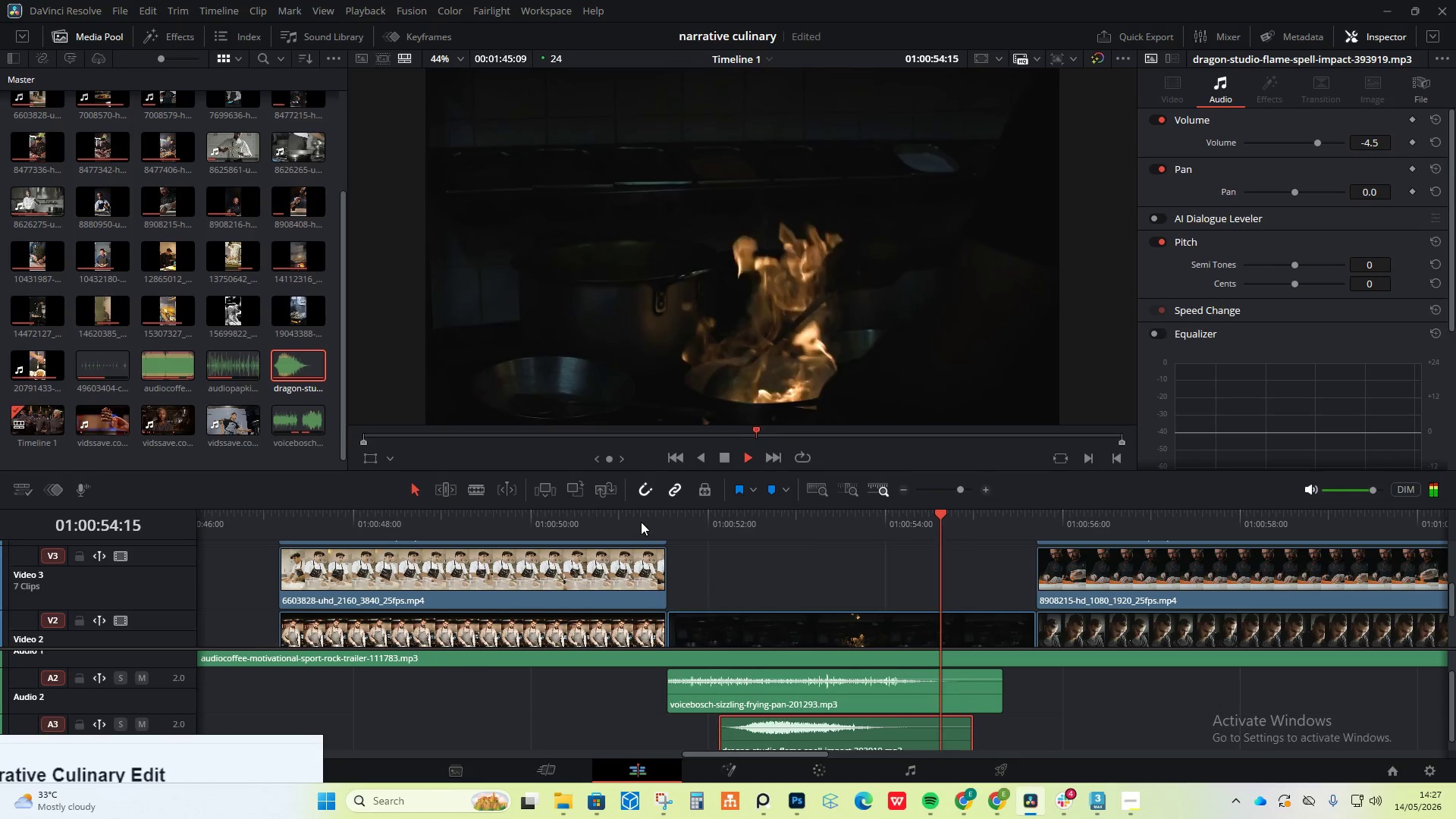 
wait(5.17)
 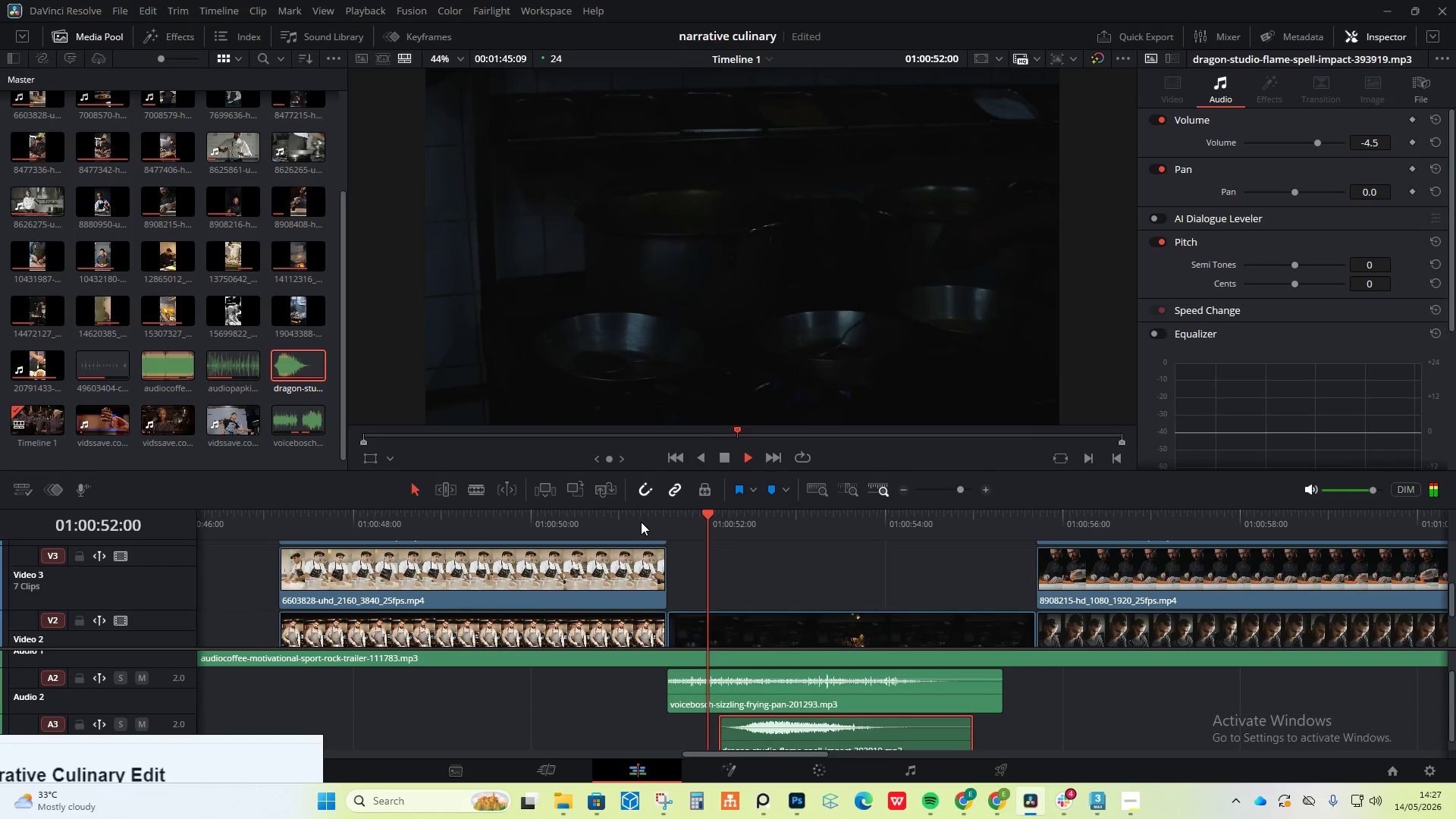 
key(Space)
 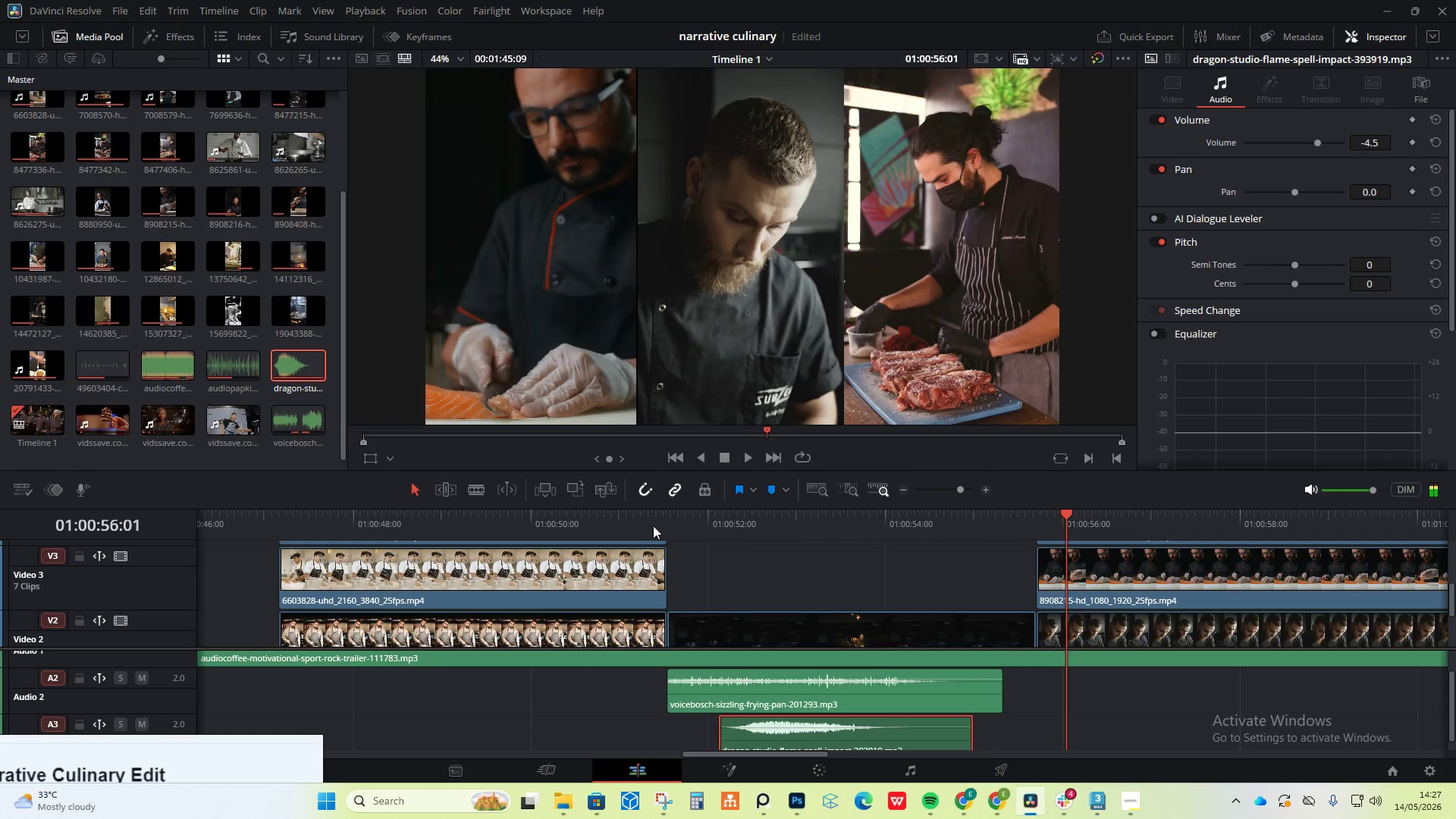 
hold_key(key=AltLeft, duration=1.0)
scroll: coordinate [651, 561], scroll_direction: down, amount: 7.0
 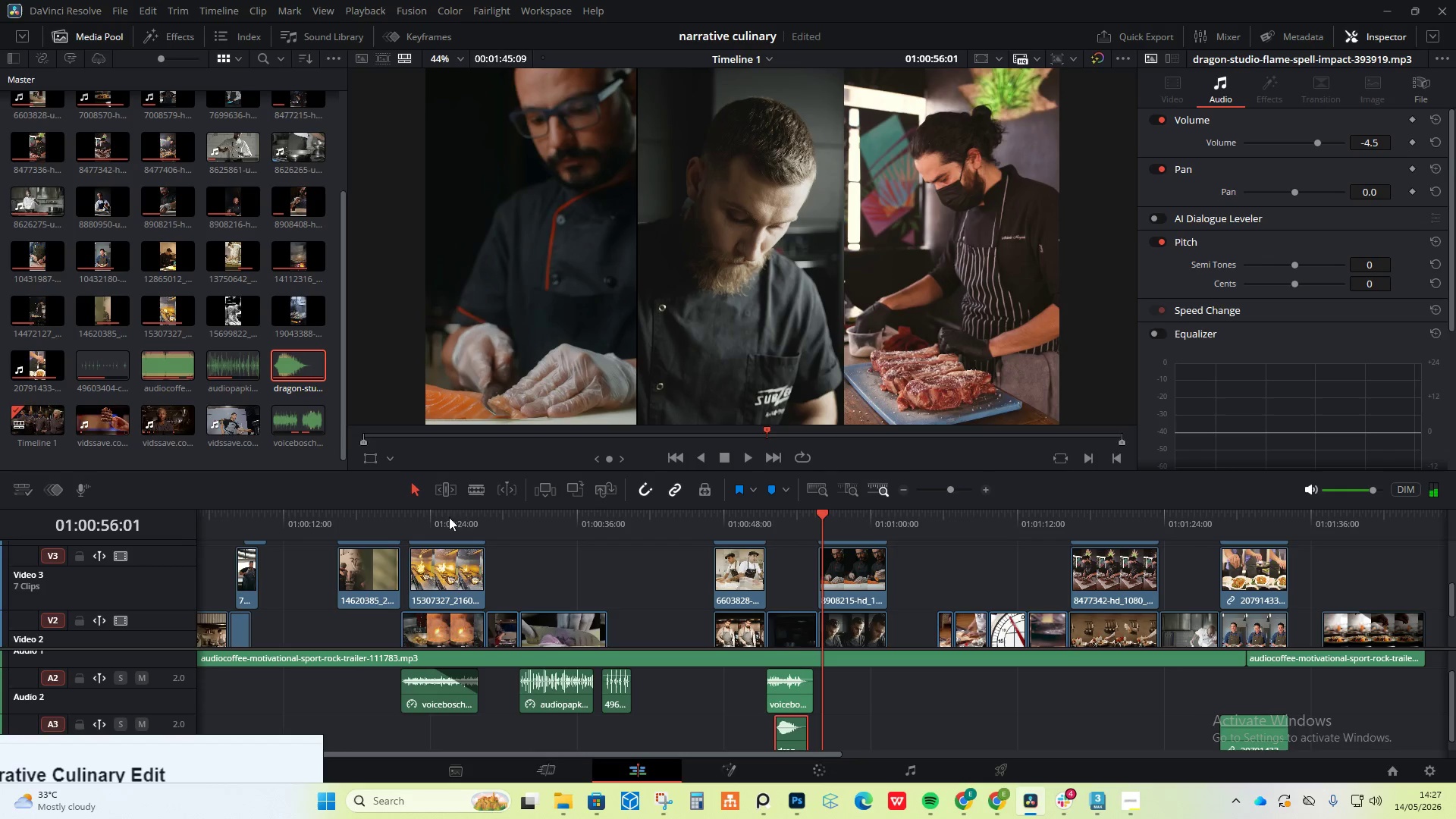 
left_click([495, 525])
 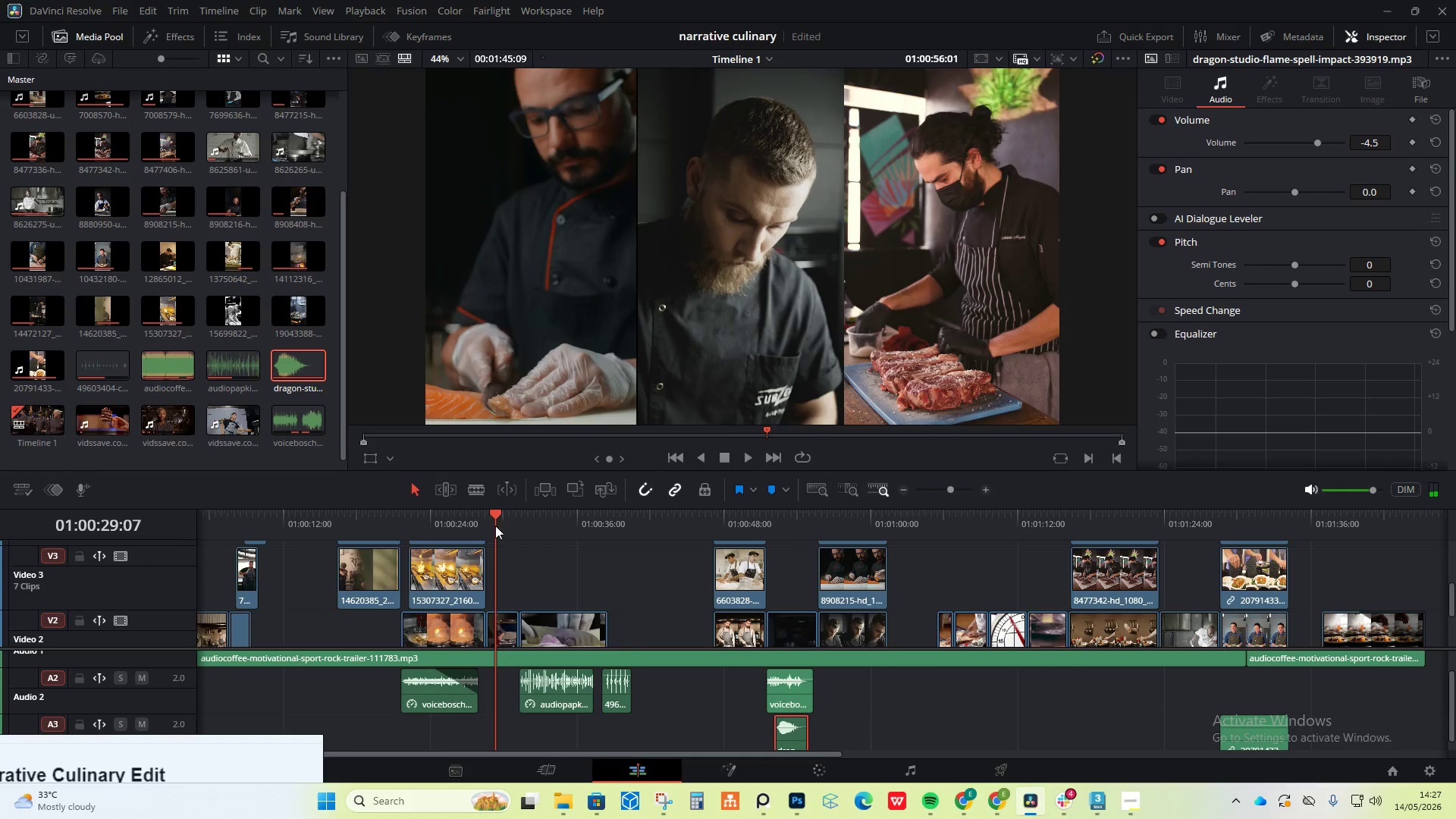 
key(Space)
 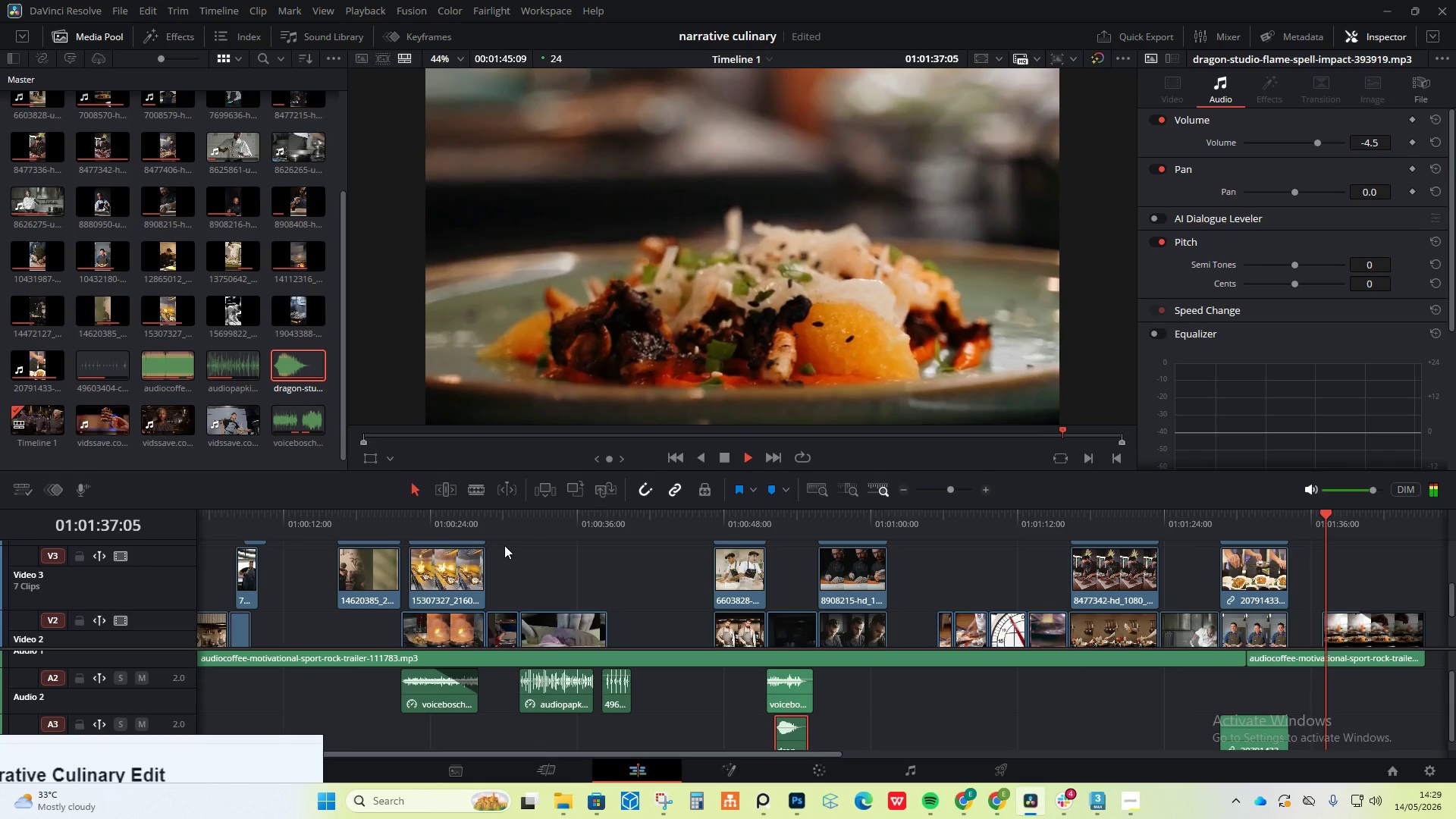 
wait(73.31)
 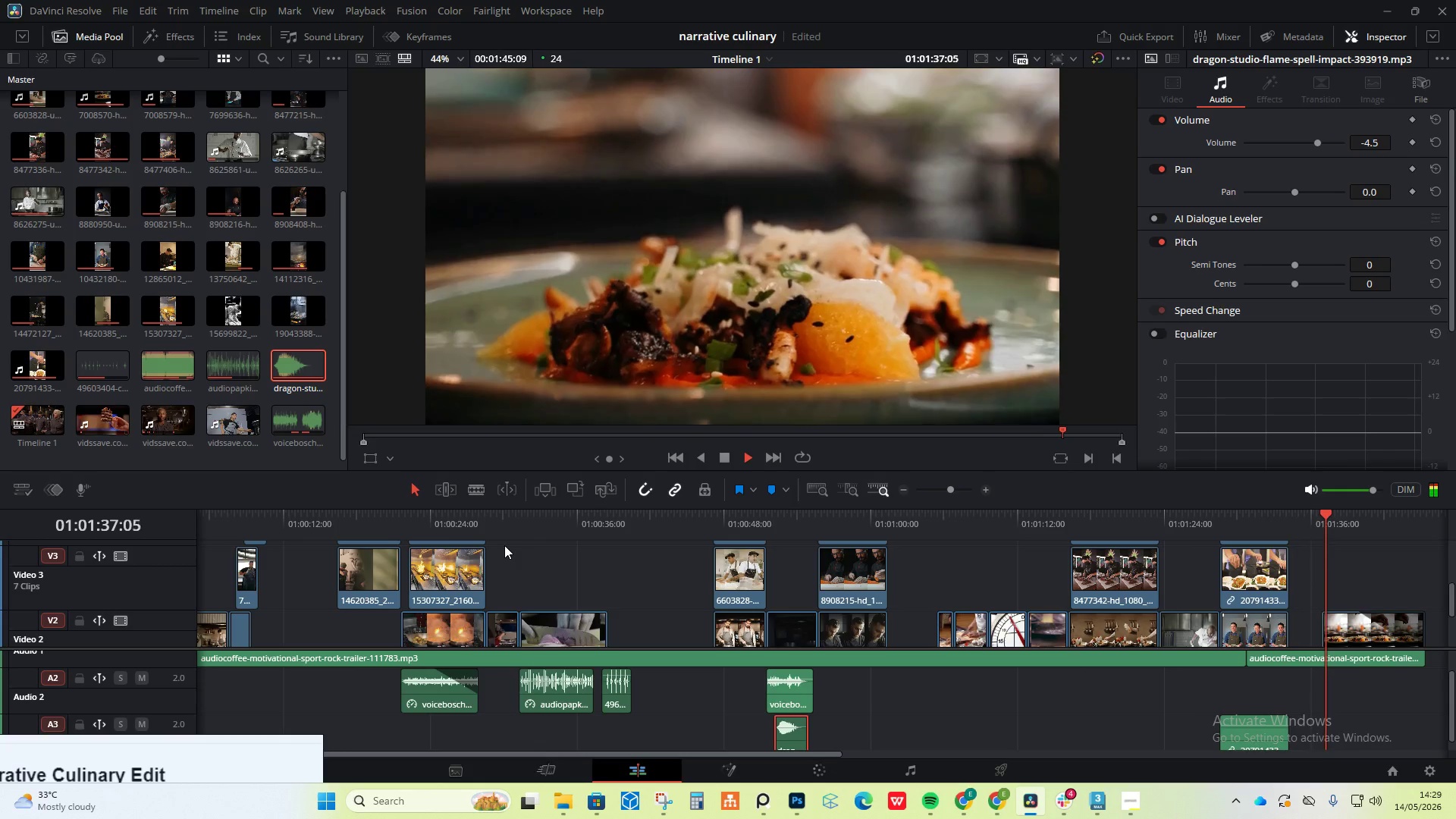 
double_click([937, 818])
 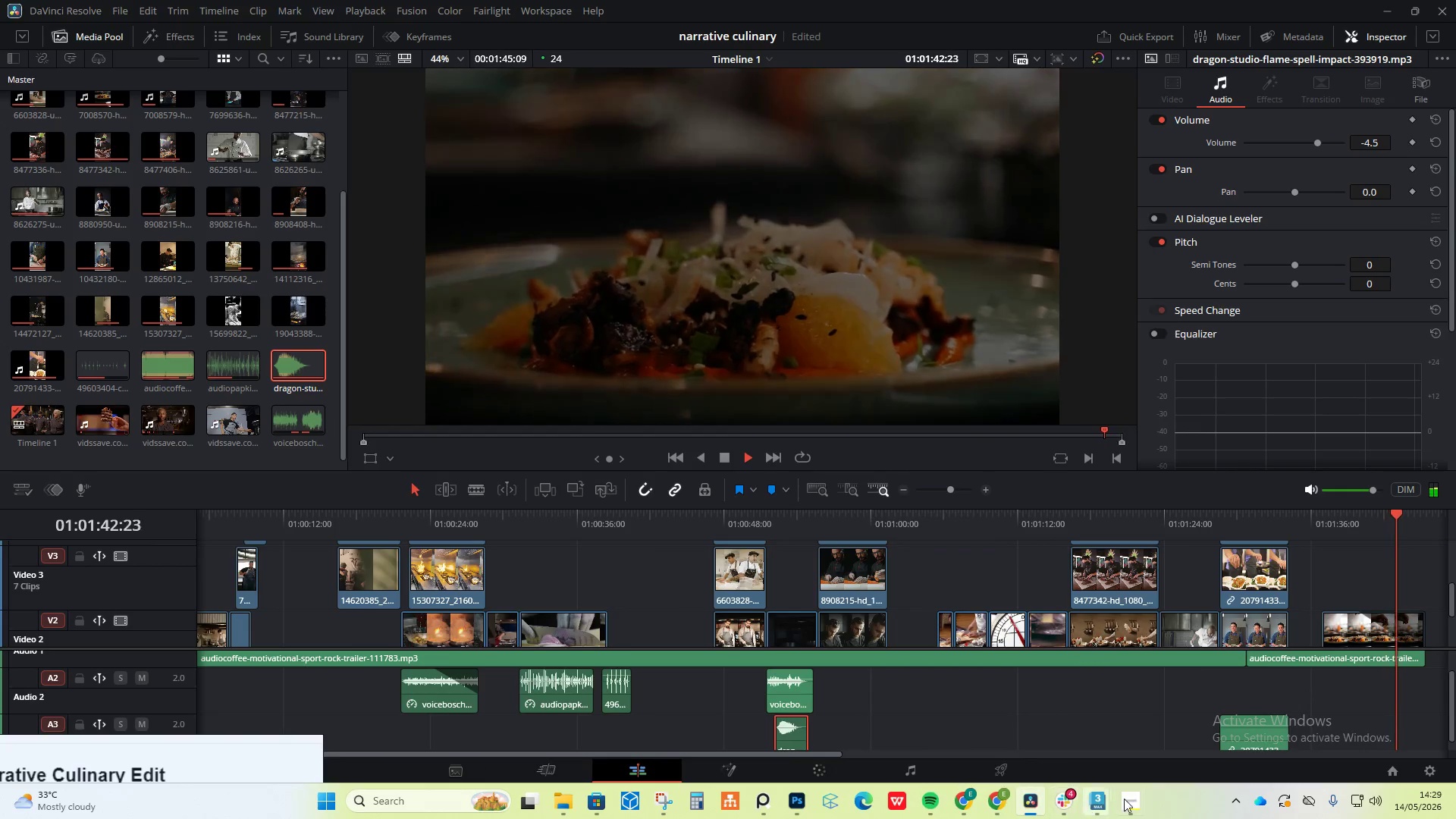 
left_click([1136, 795])